 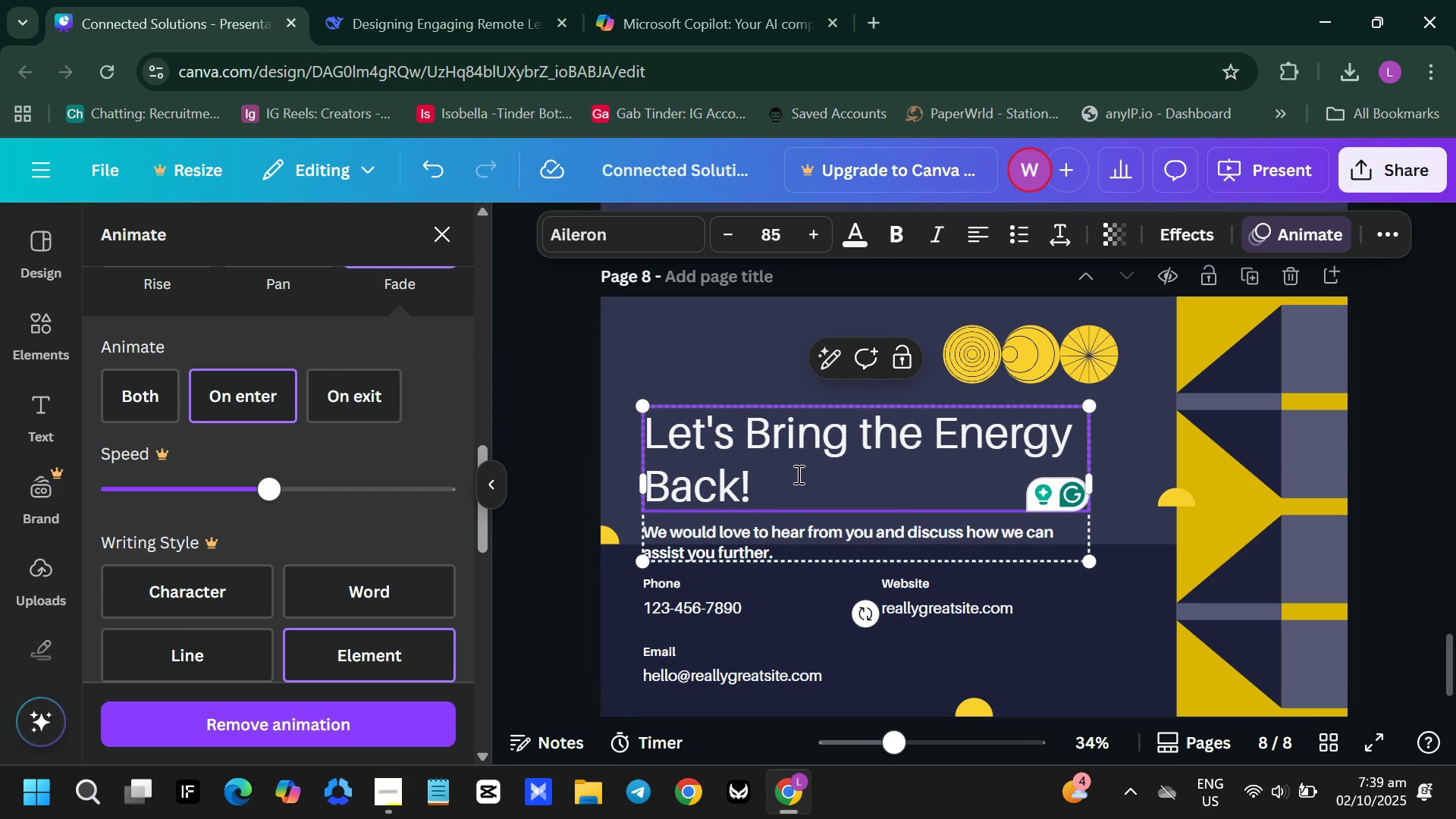 
double_click([797, 474])
 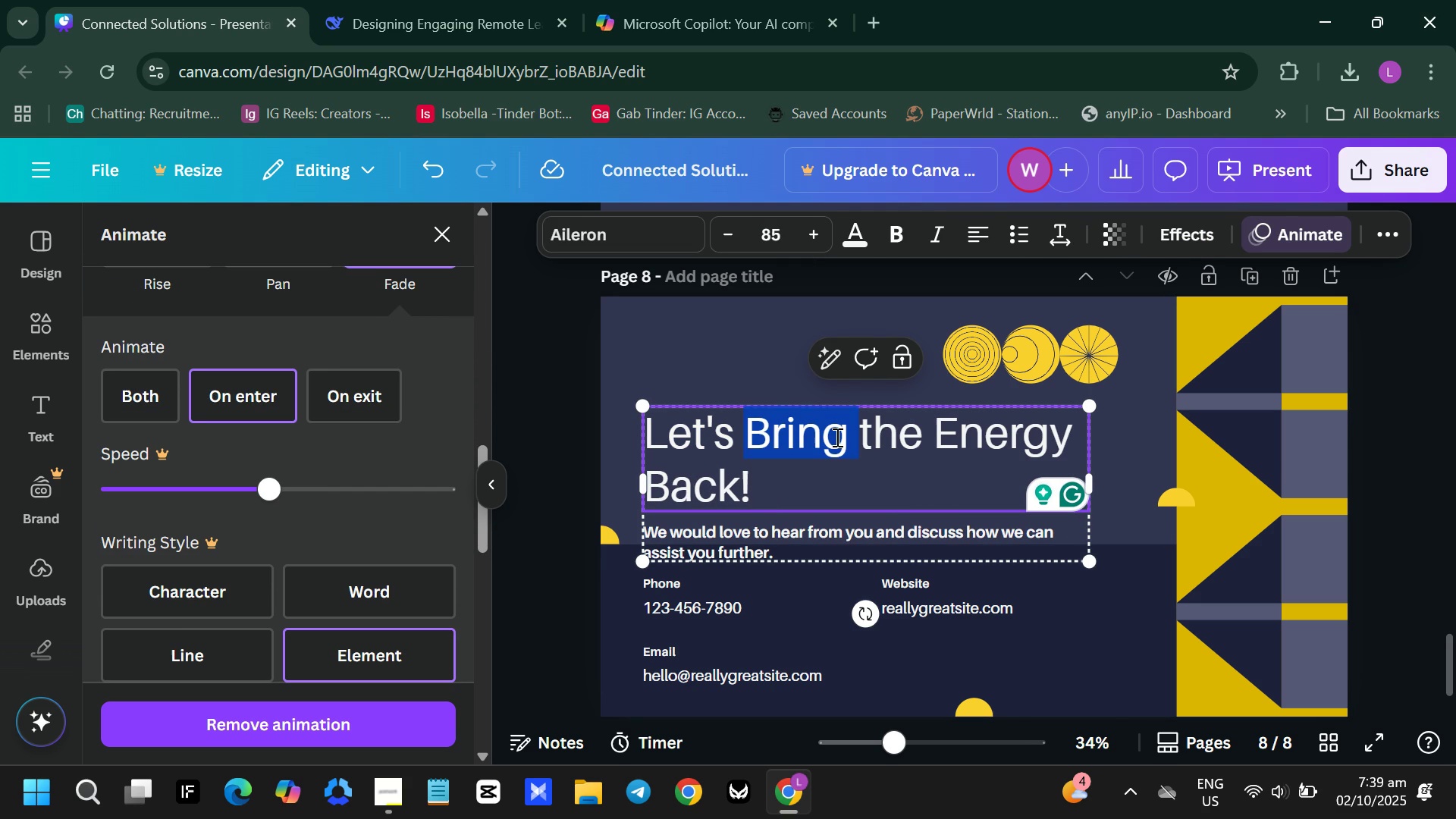 
double_click([836, 437])
 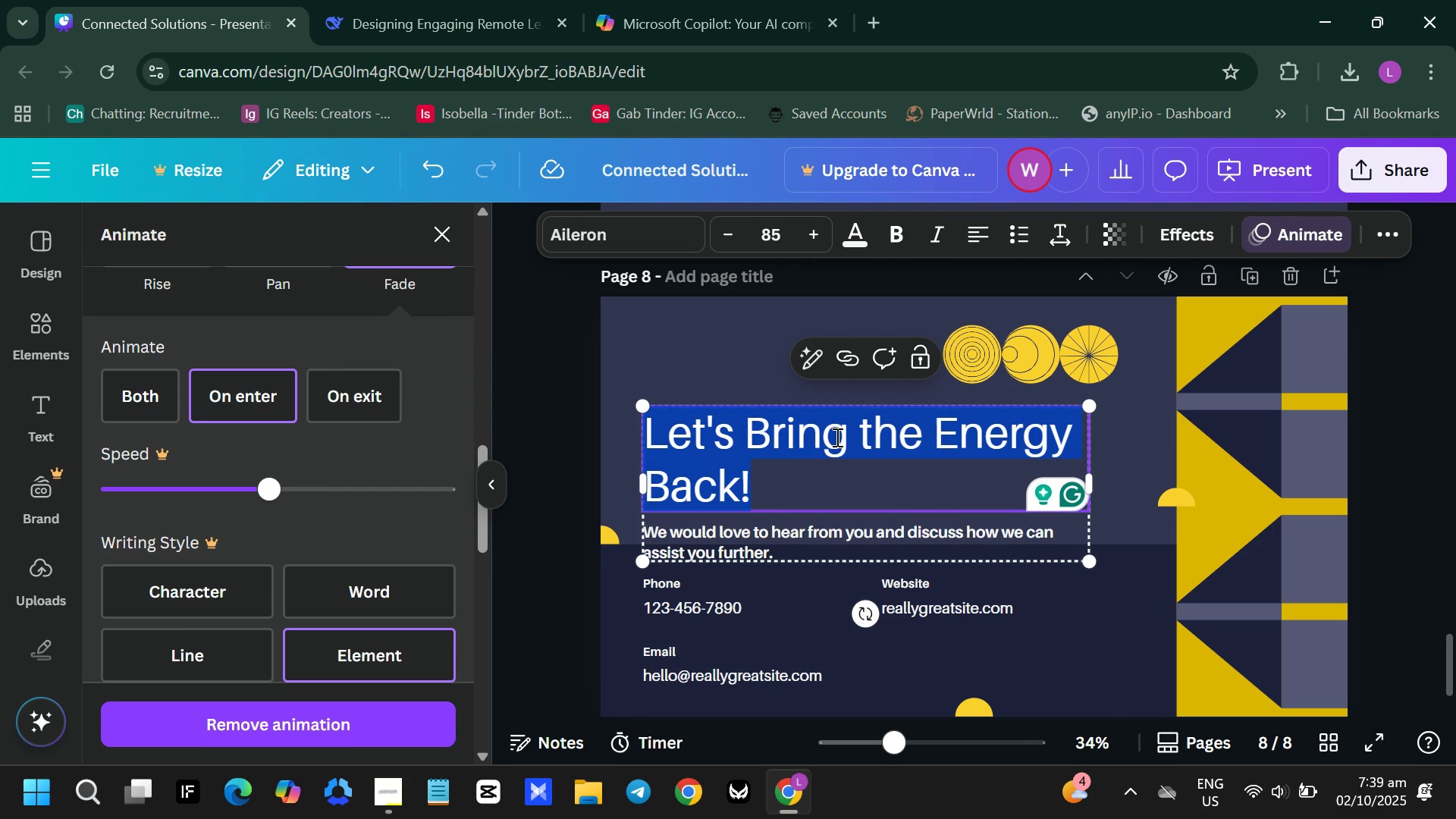 
triple_click([836, 437])
 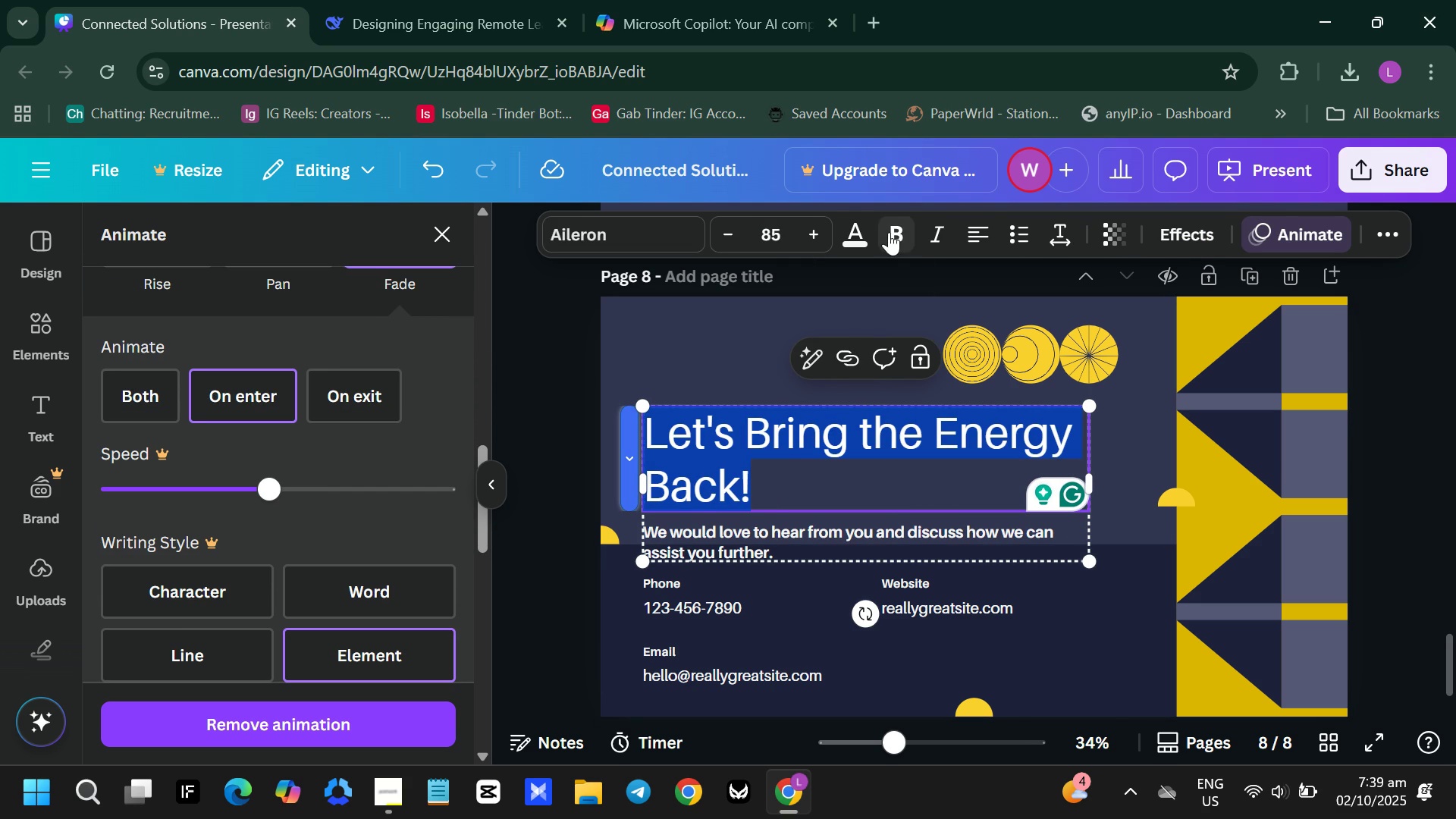 
left_click([890, 234])